 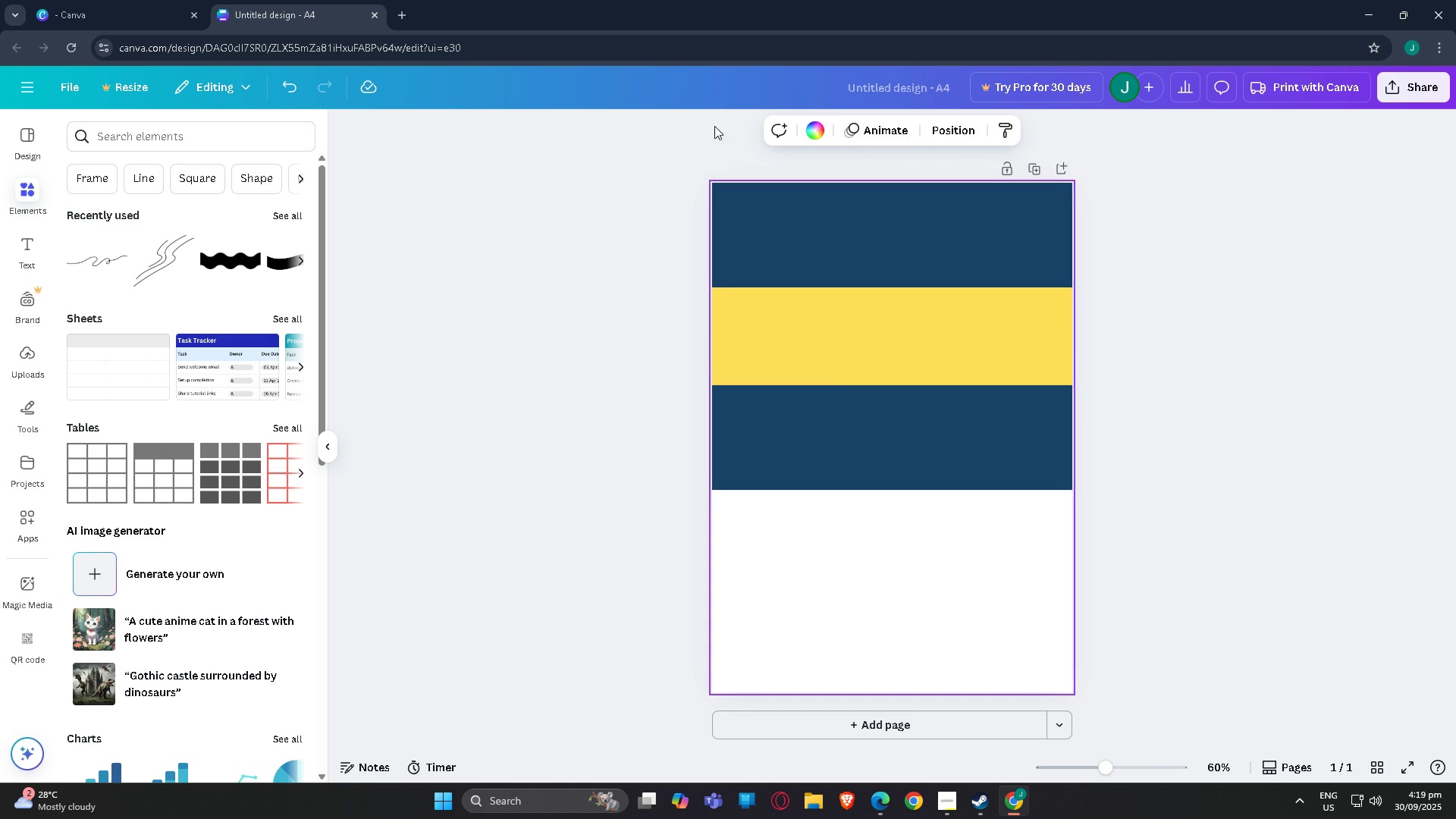 
left_click([809, 130])
 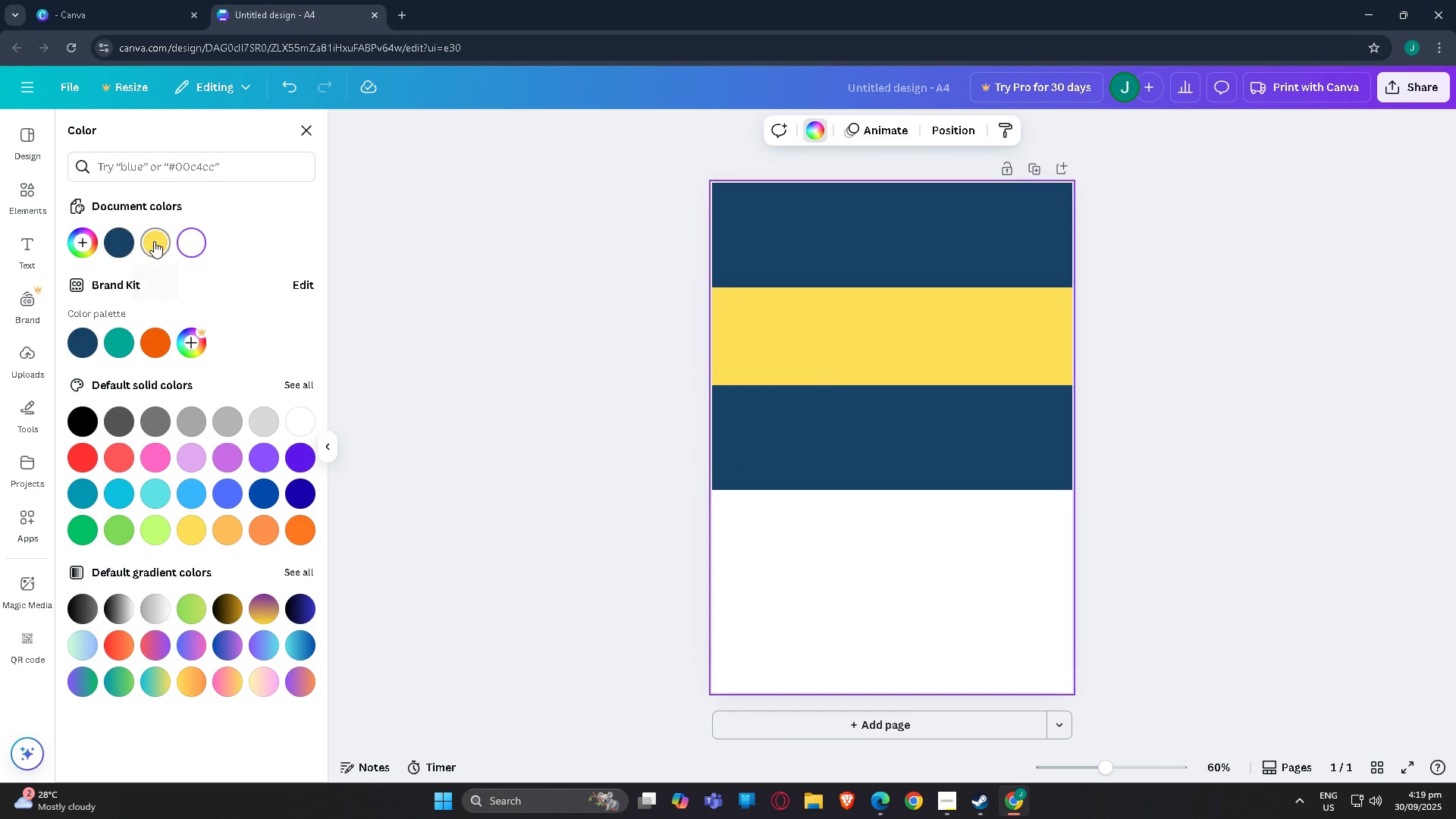 
left_click([120, 243])
 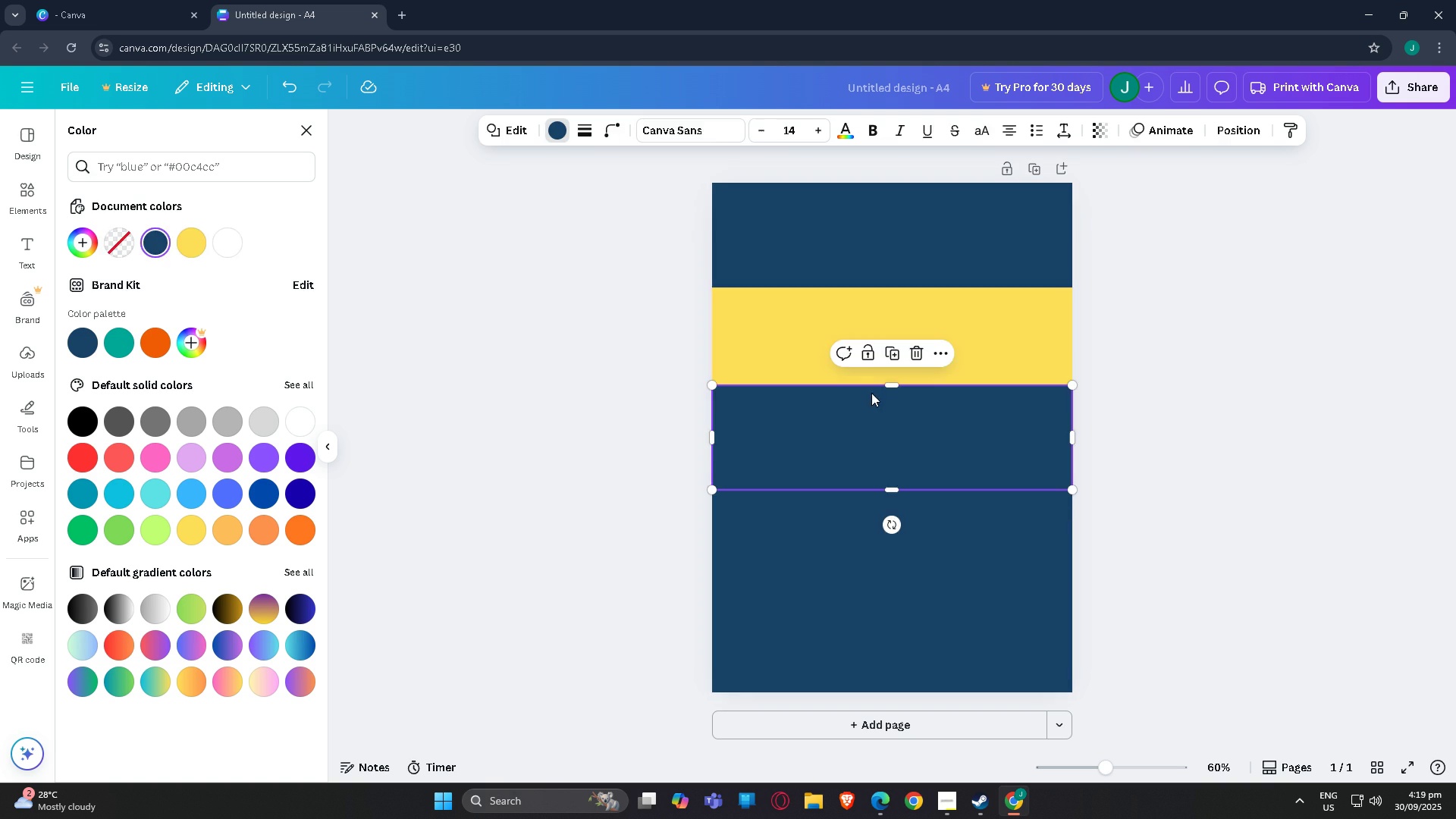 
double_click([867, 349])
 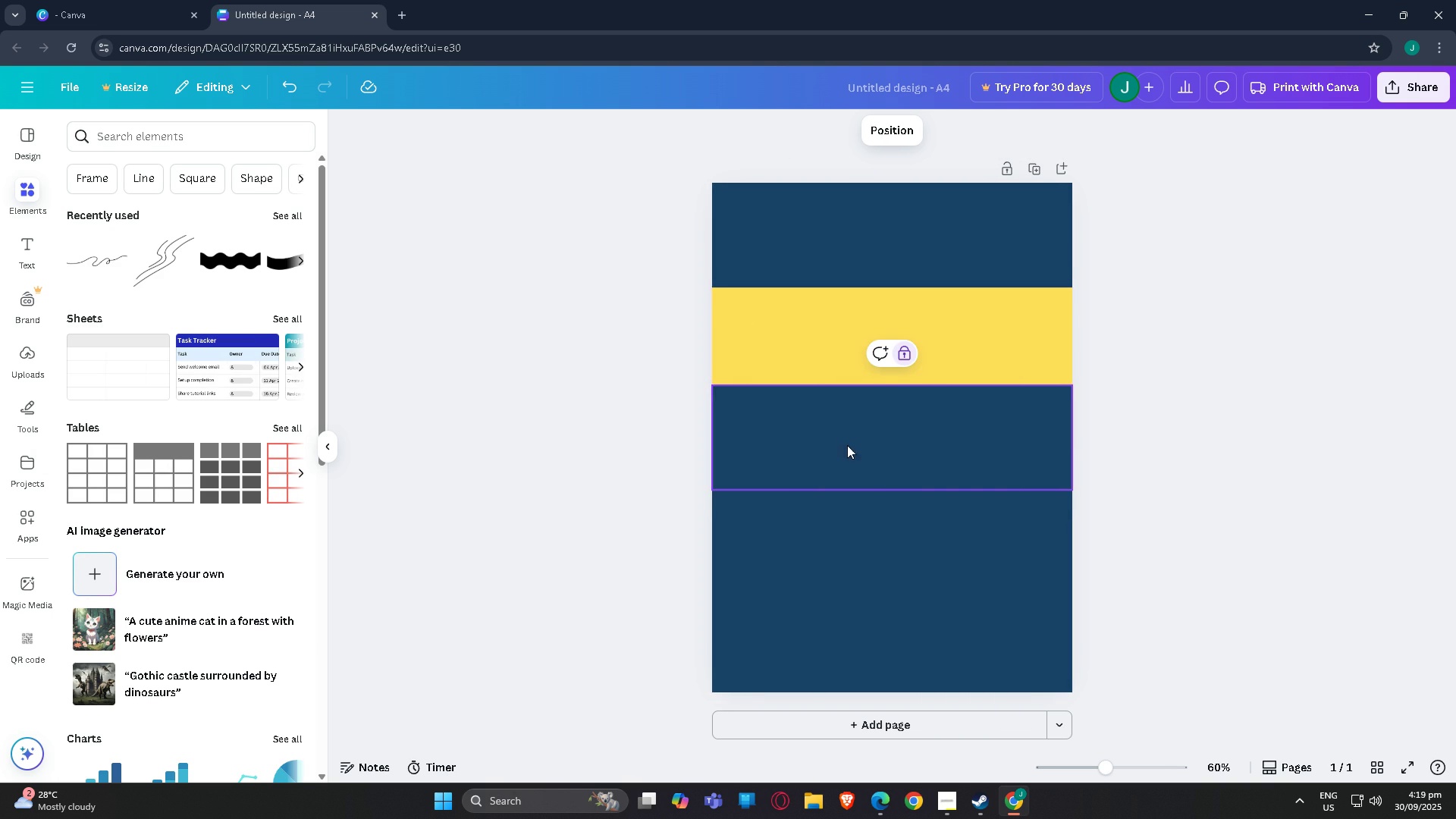 
left_click([846, 437])
 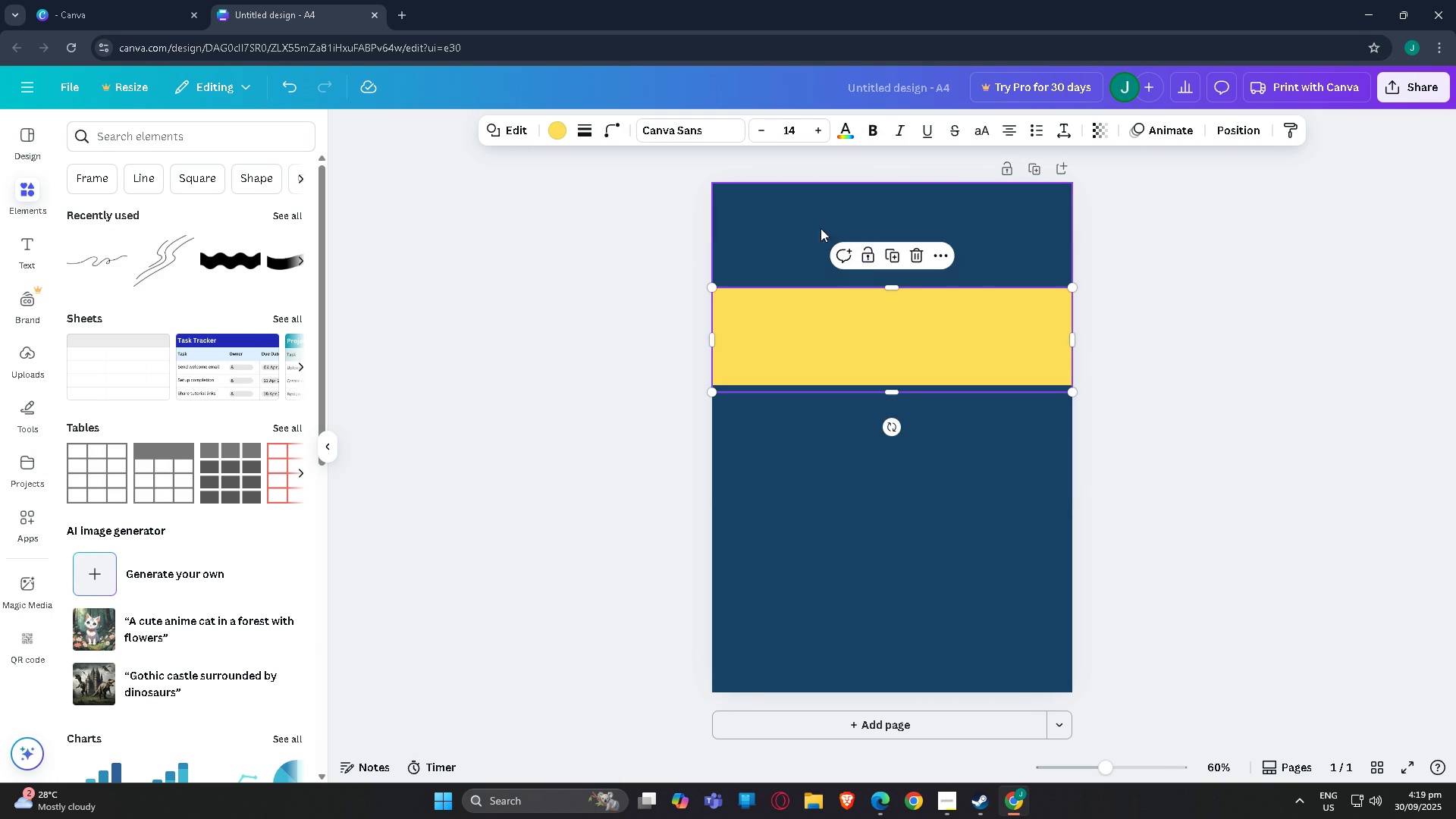 
double_click([817, 209])
 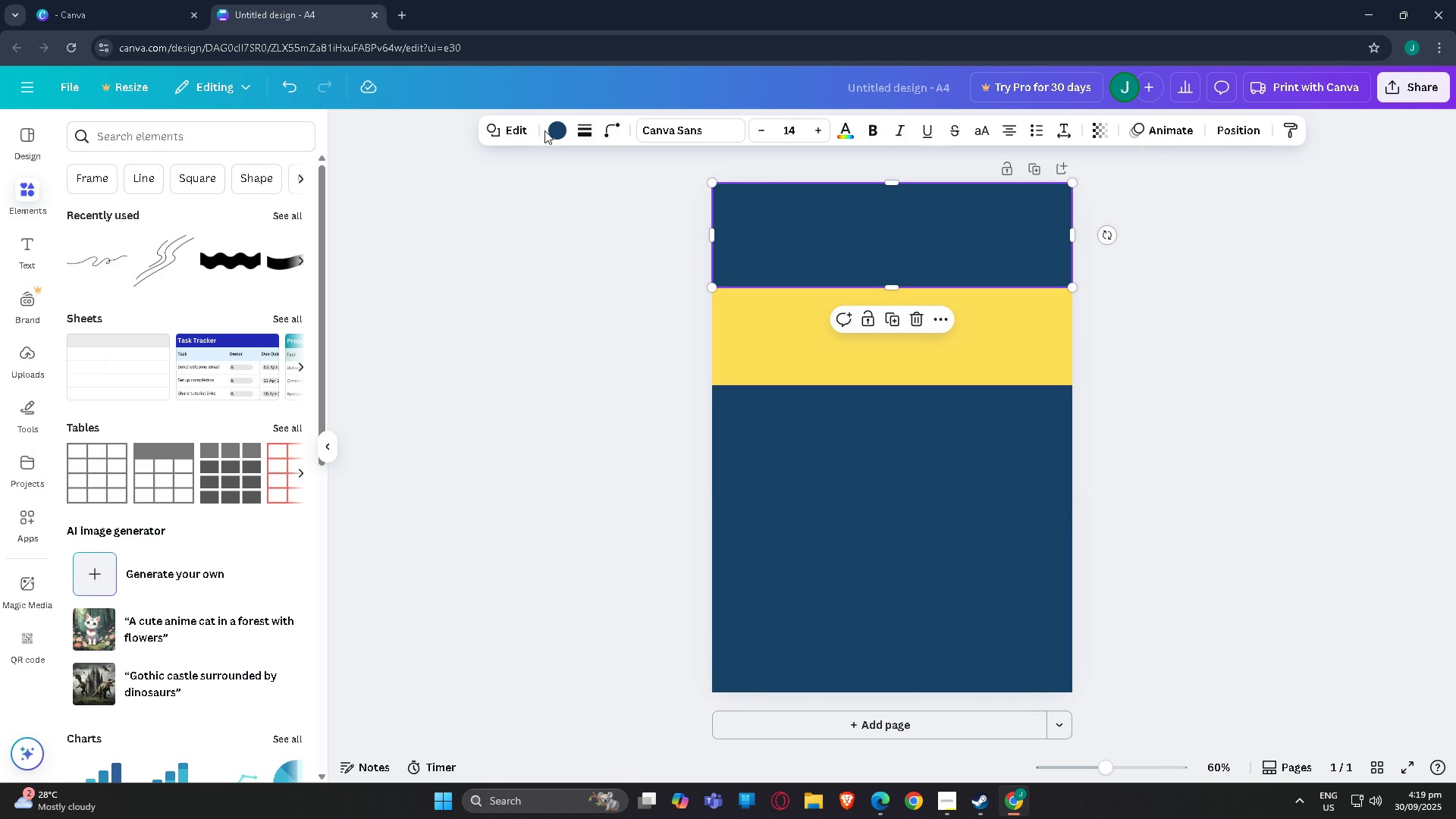 
left_click([559, 130])
 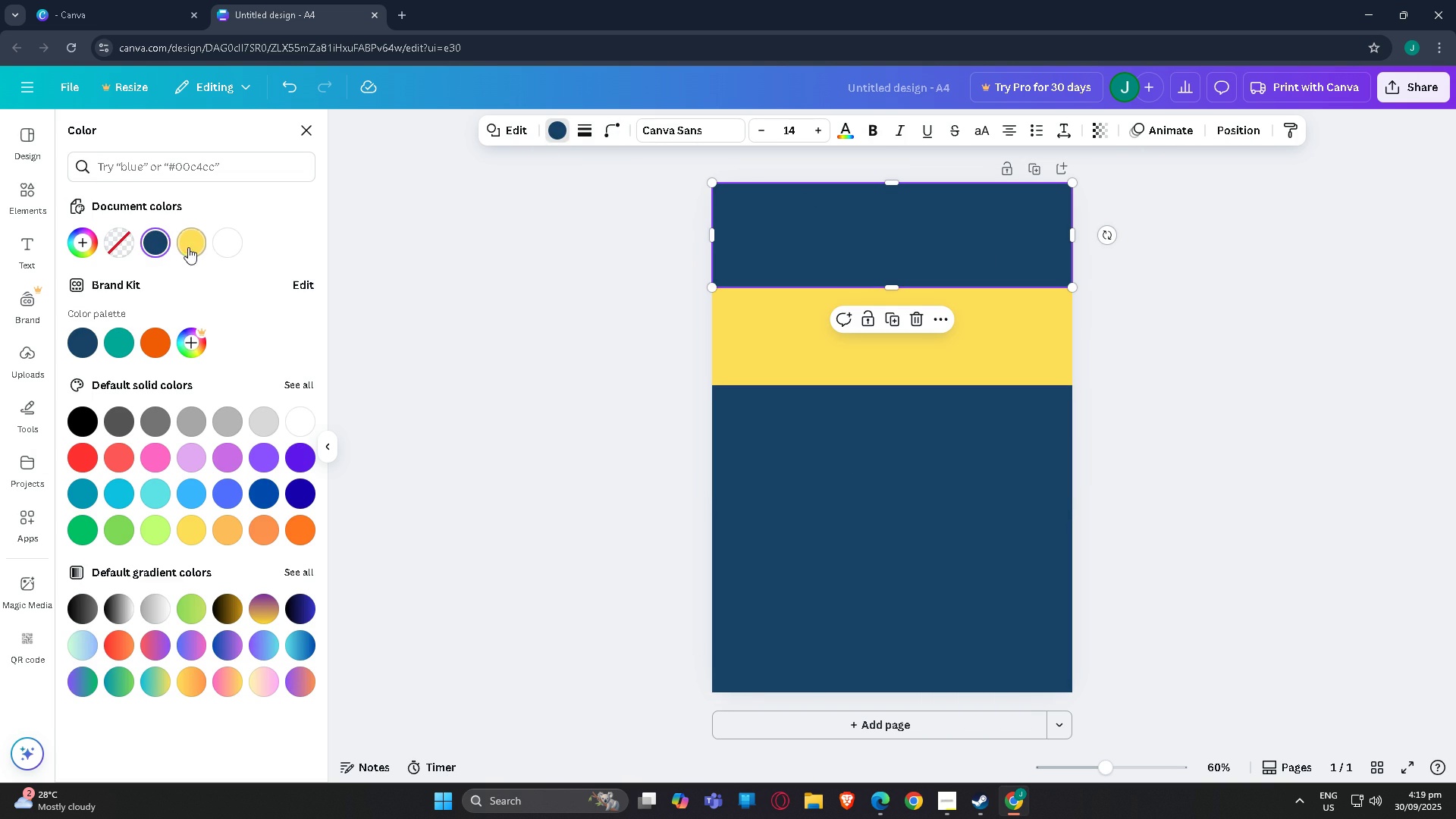 
left_click([188, 247])